 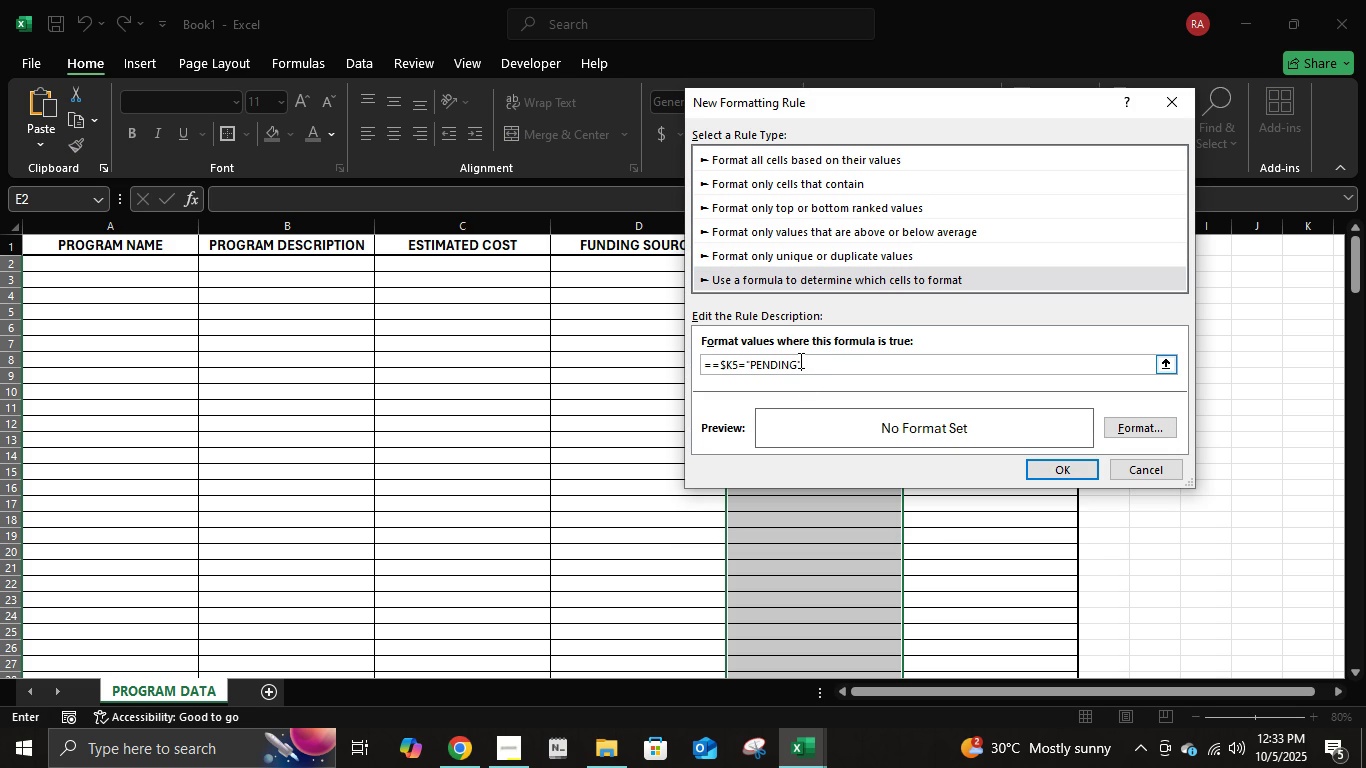 
left_click([716, 366])
 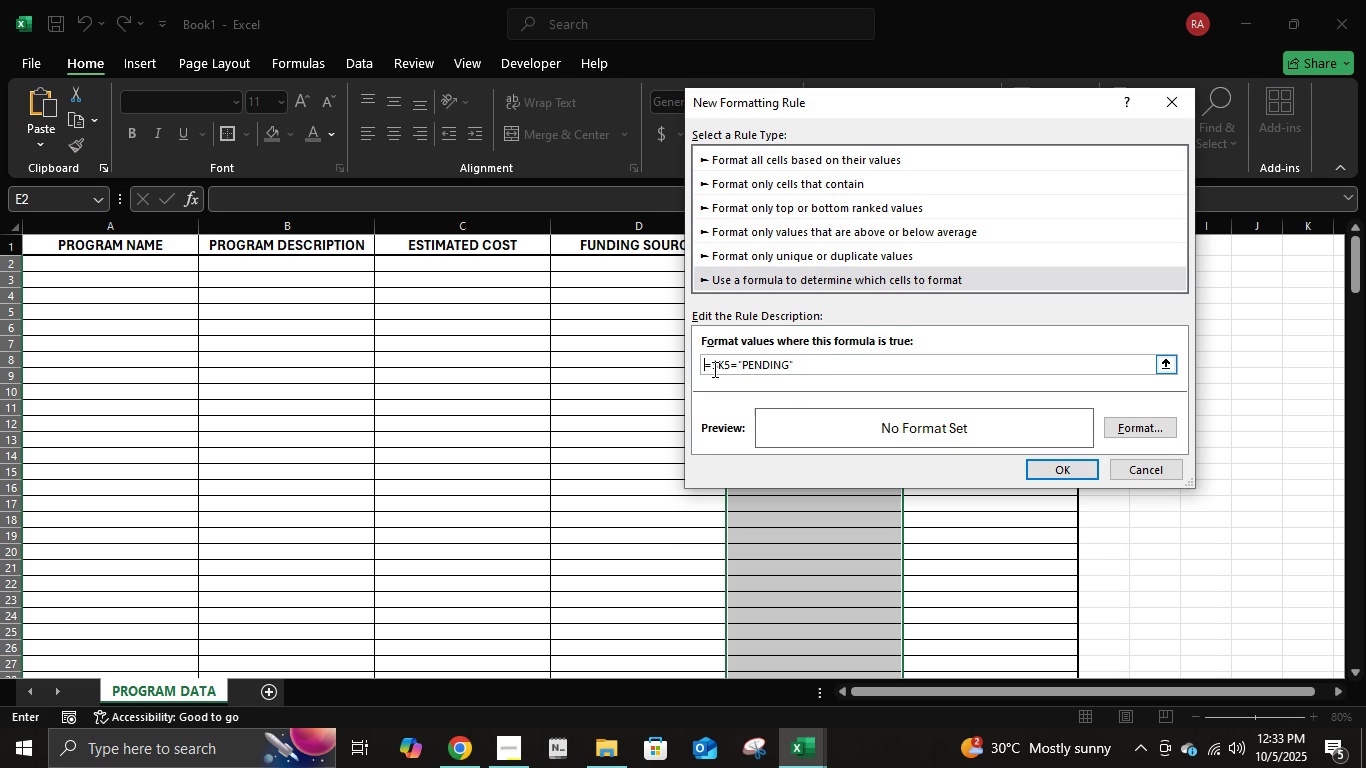 
key(Backspace)
 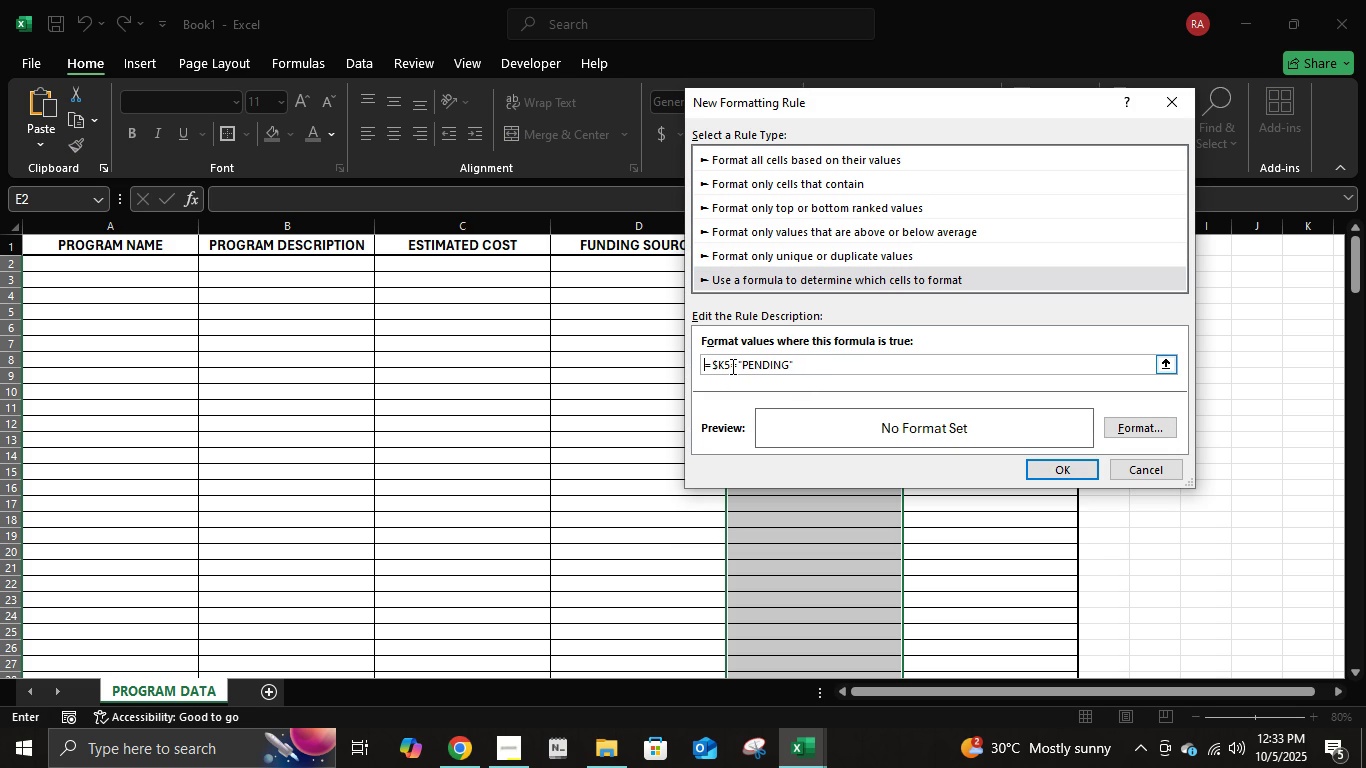 
left_click([731, 366])
 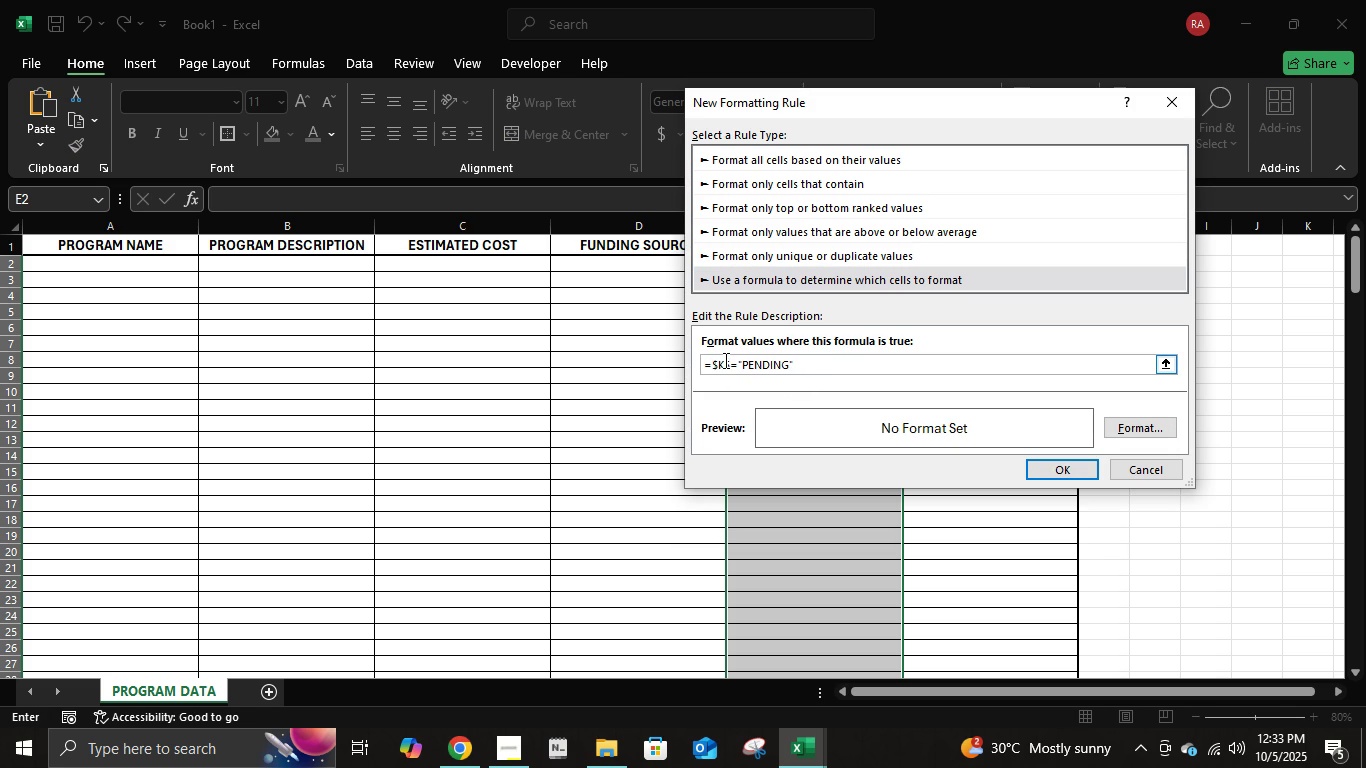 
key(Backspace)
 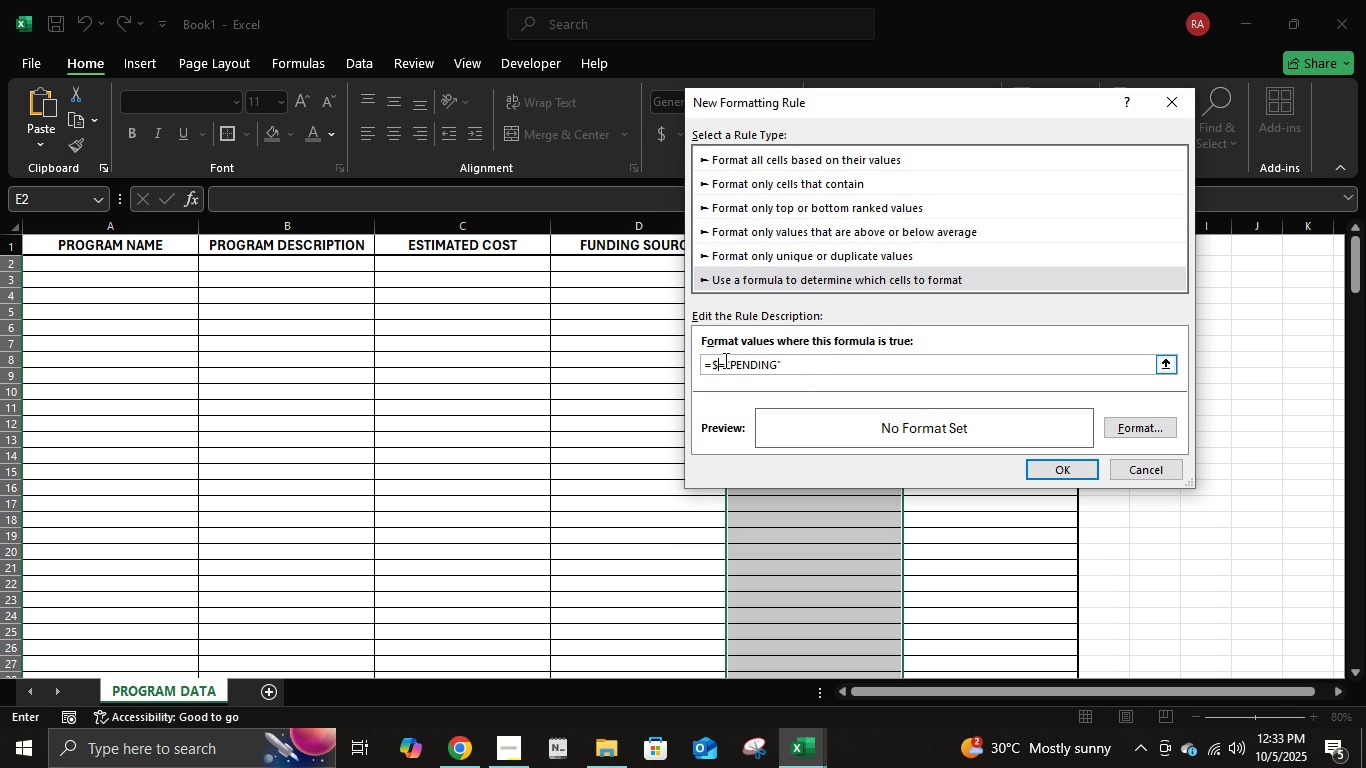 
key(Backspace)
 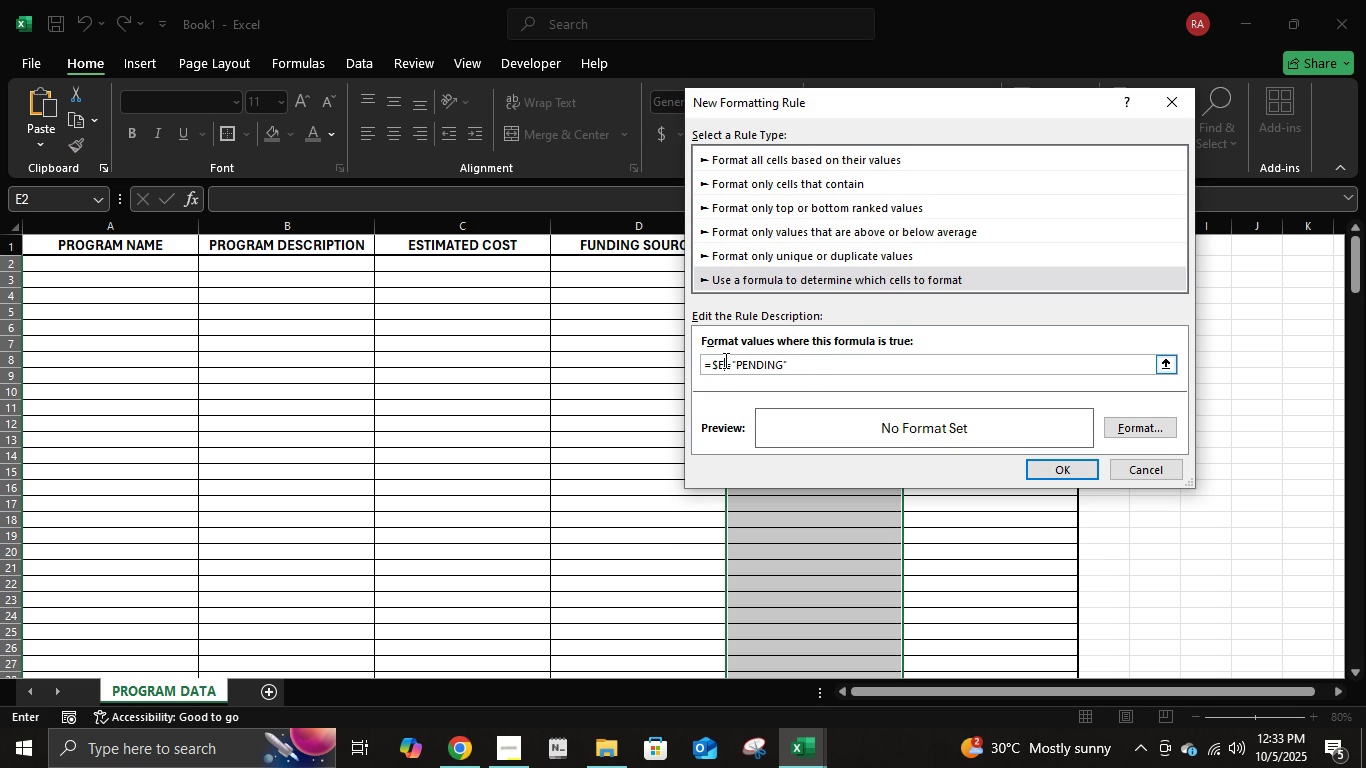 
key(E)
 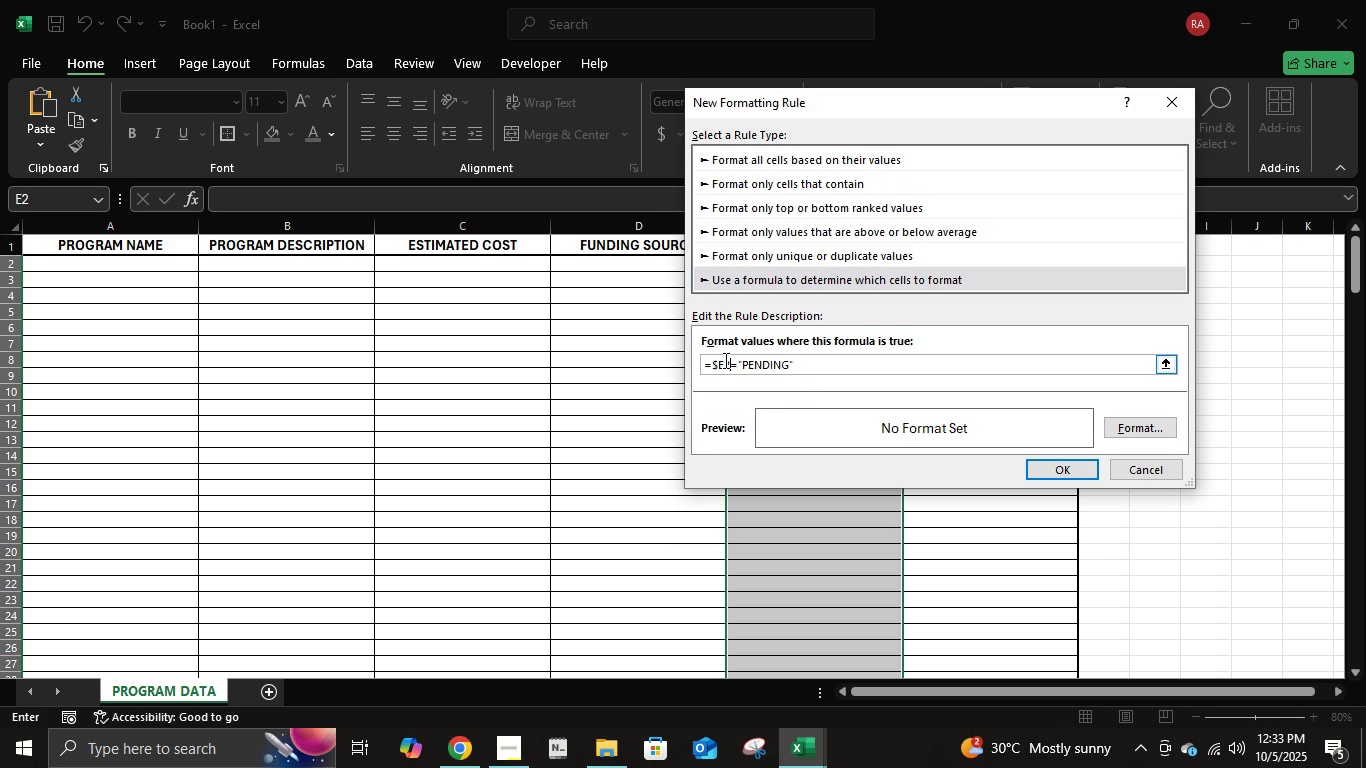 
key(Numpad2)
 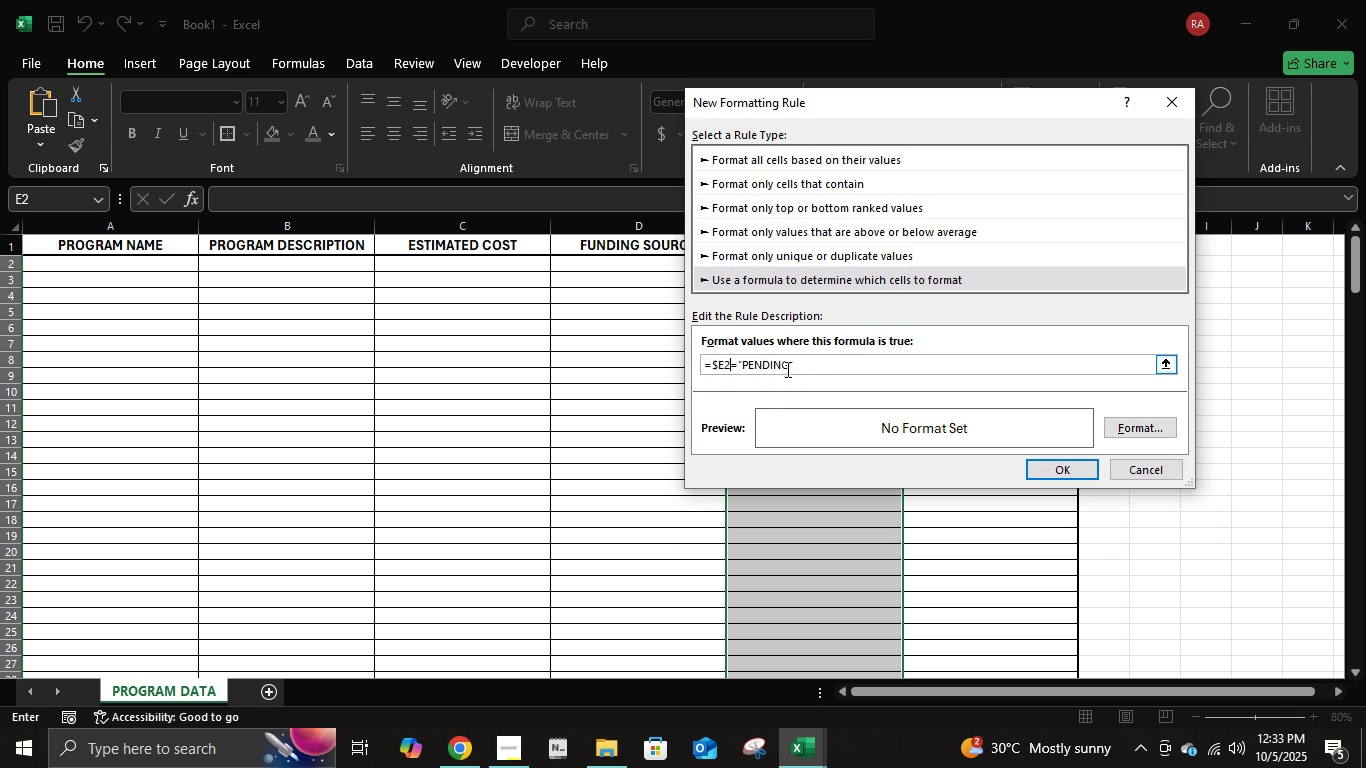 
left_click([786, 367])
 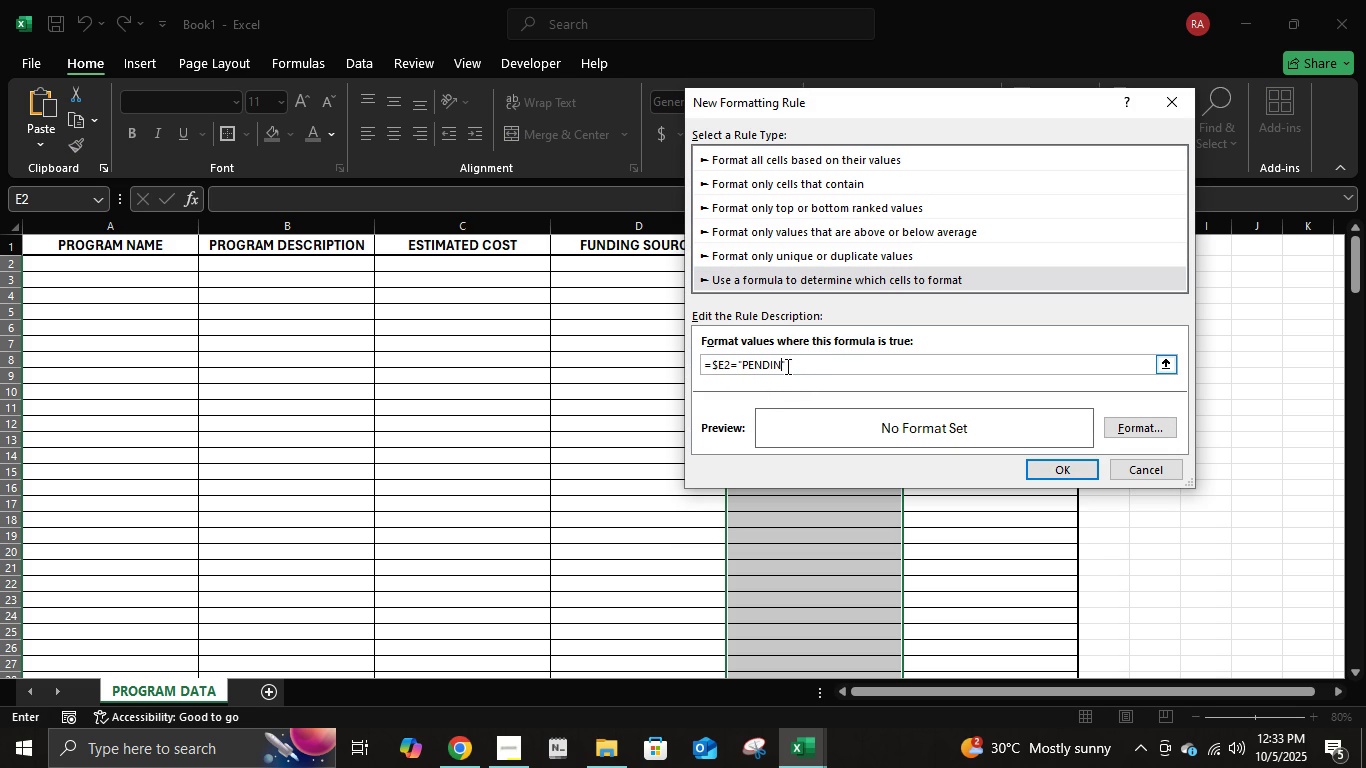 
key(Backspace)
key(Backspace)
key(Backspace)
key(Backspace)
key(Backspace)
key(Backspace)
key(Backspace)
type(LOW)
 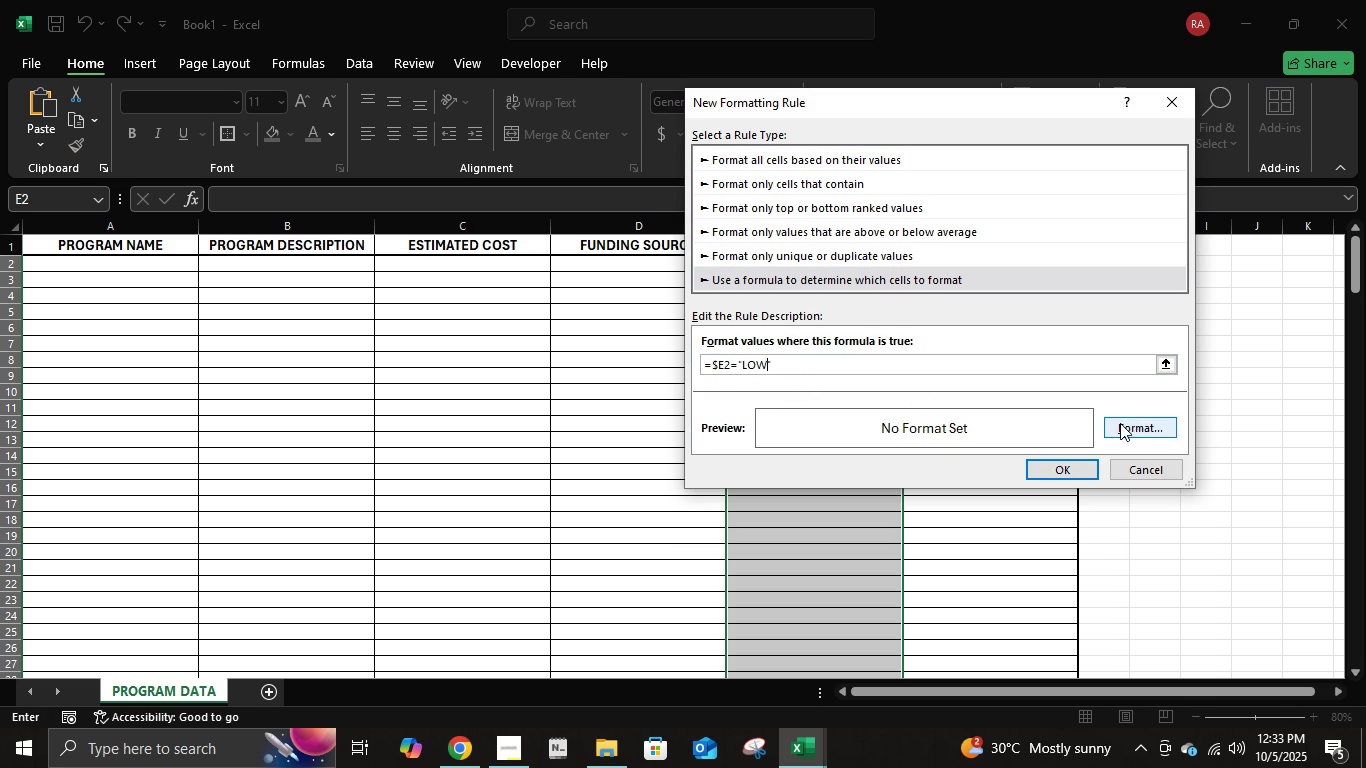 
left_click([1120, 424])
 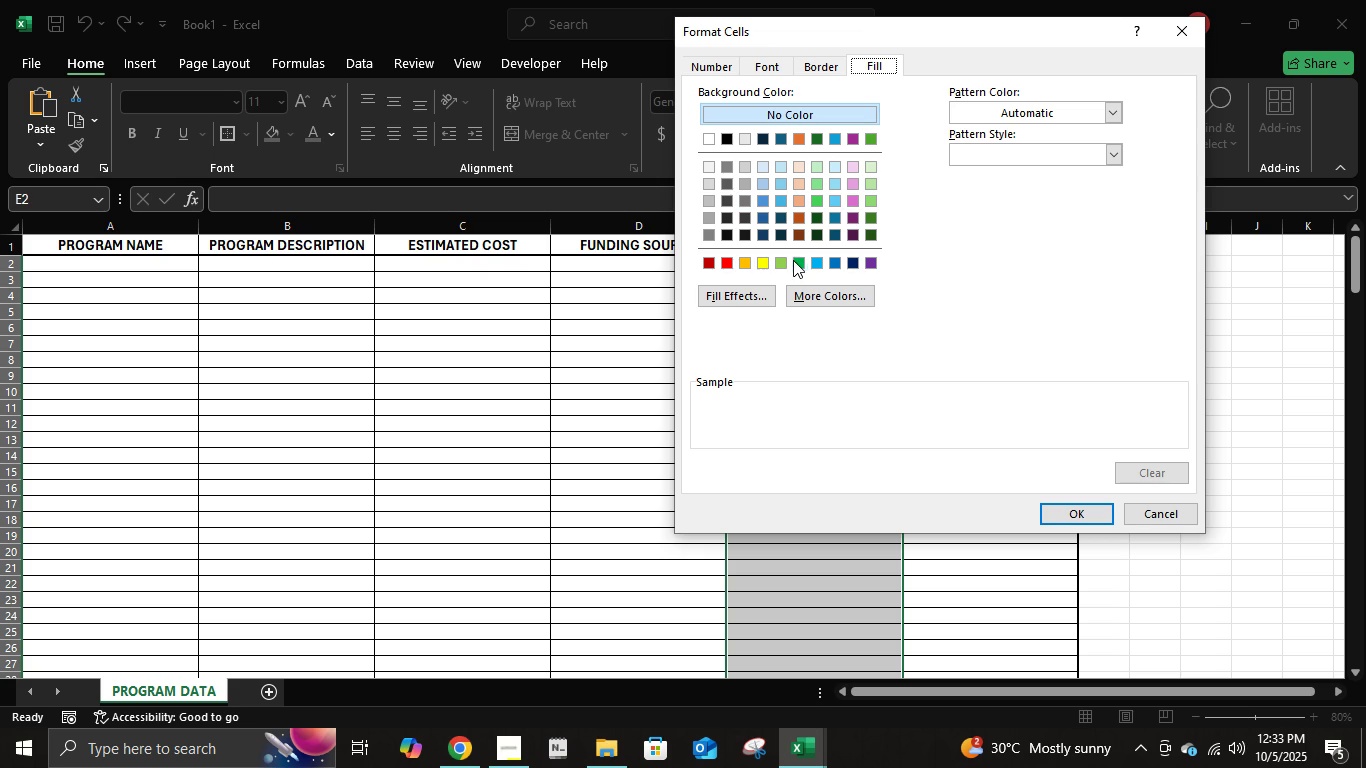 
wait(5.38)
 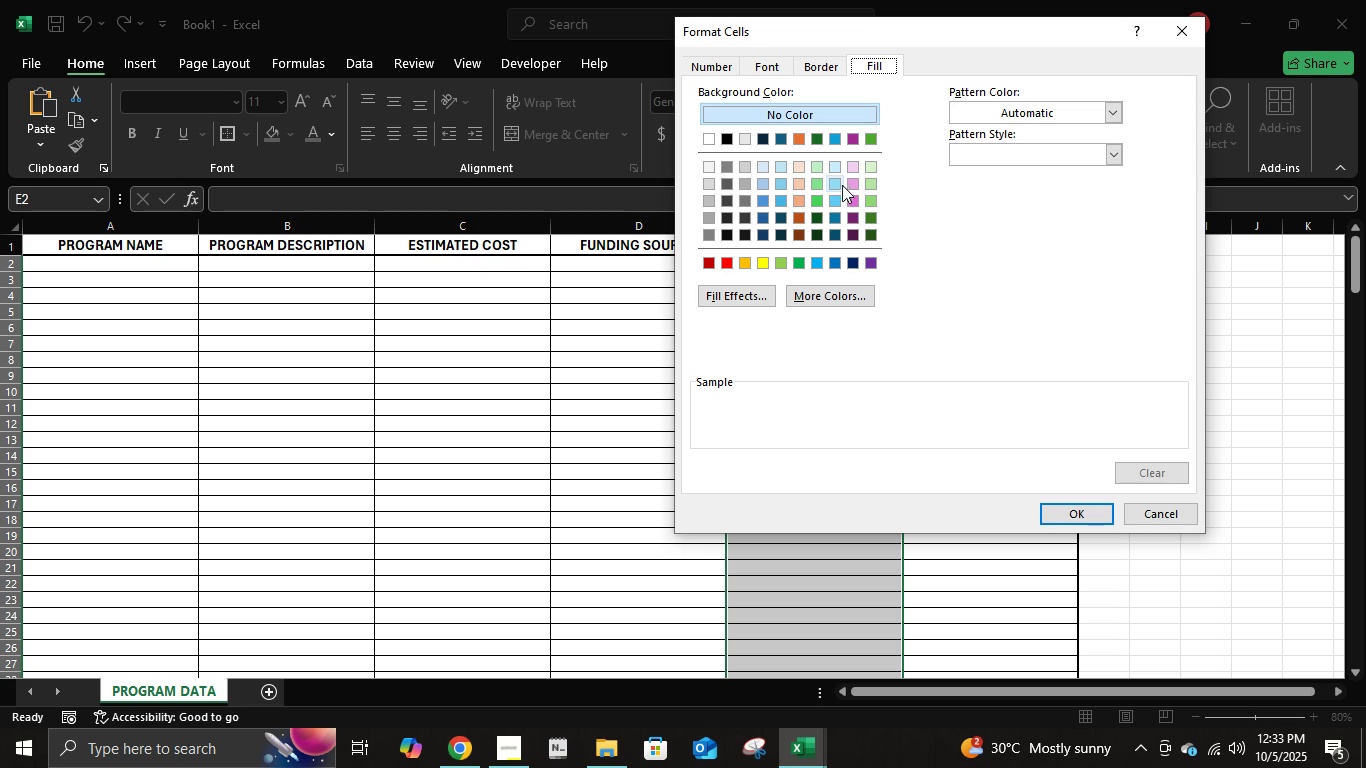 
left_click([784, 261])
 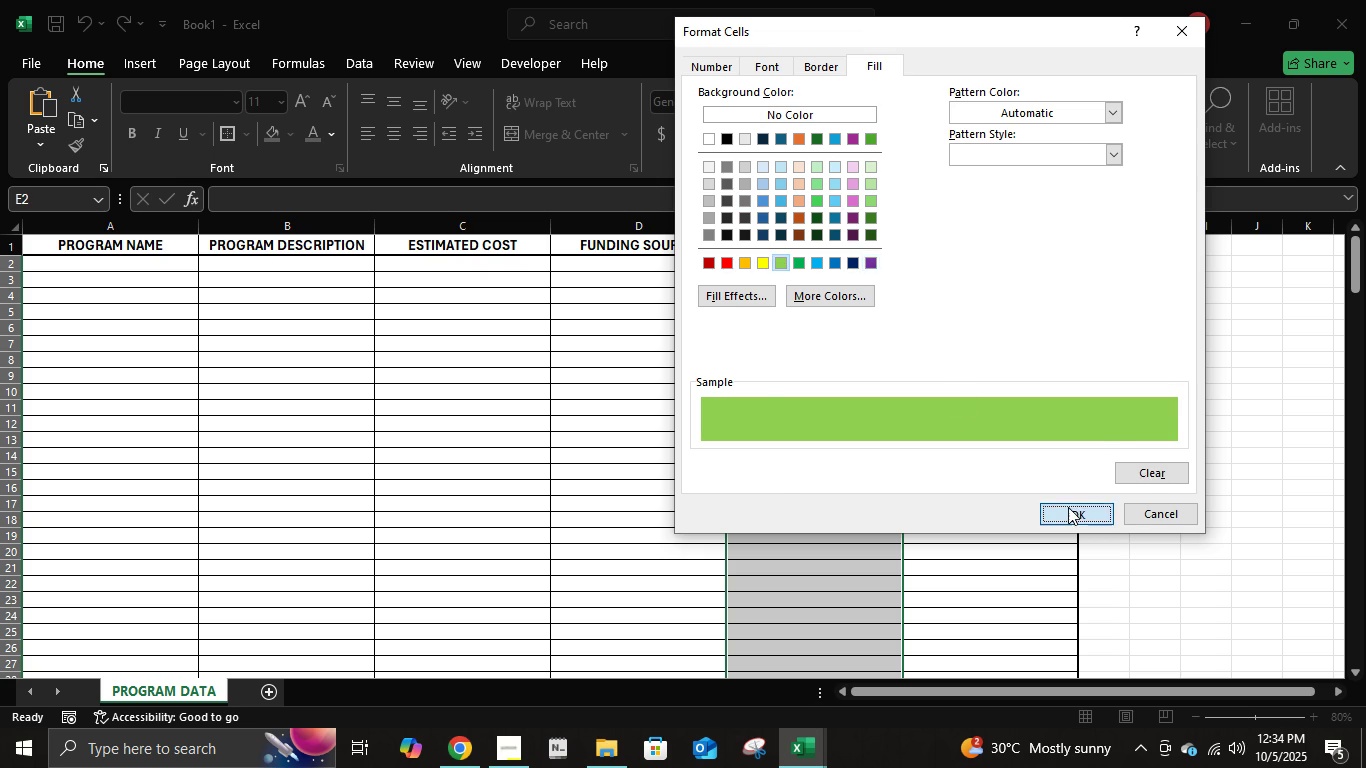 
left_click([1068, 507])
 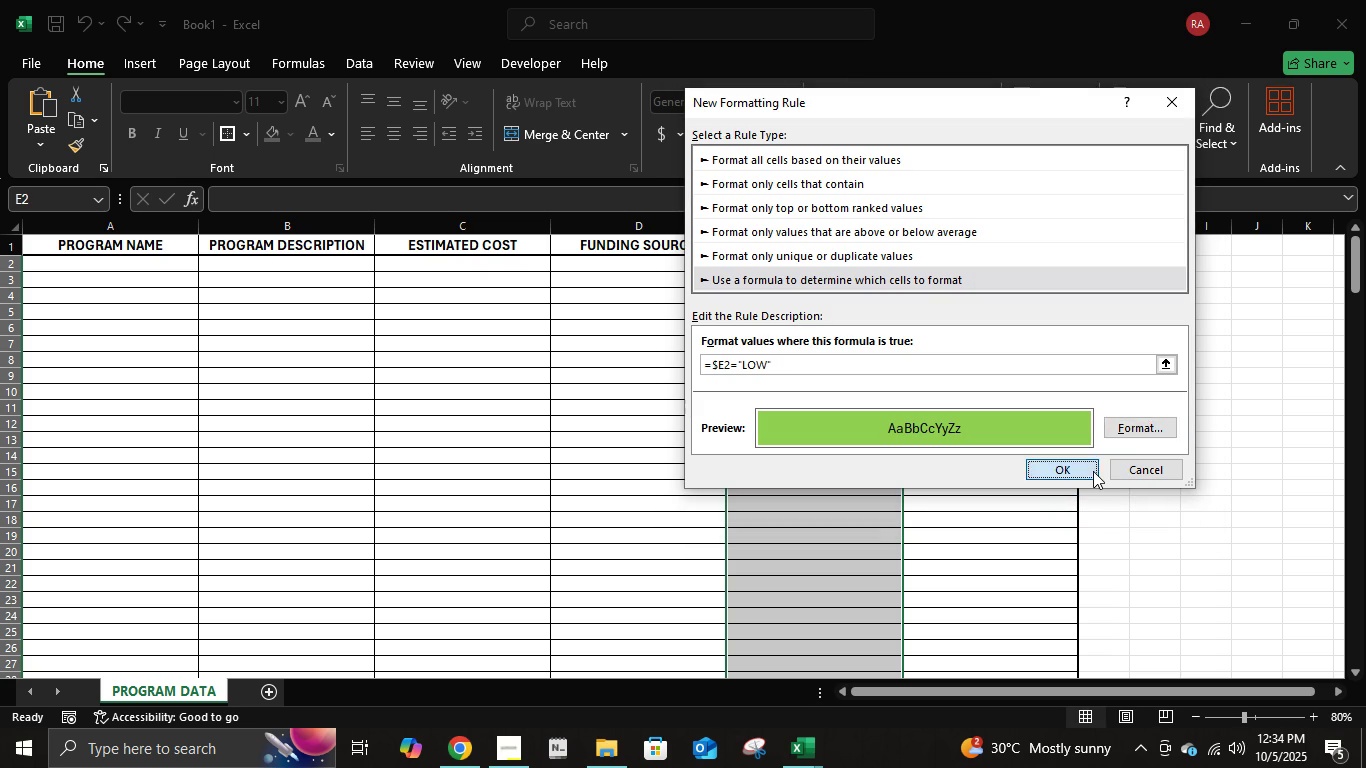 
left_click([1093, 471])
 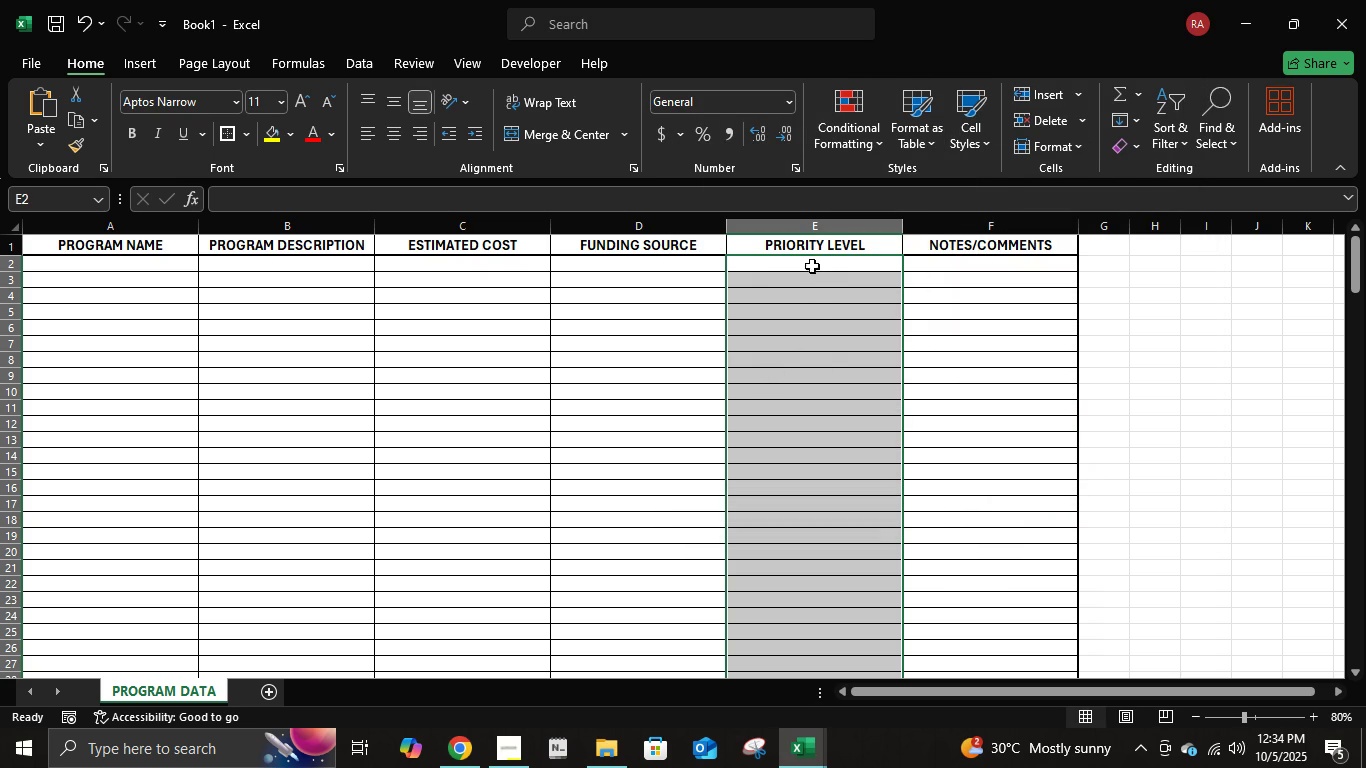 
left_click([861, 136])
 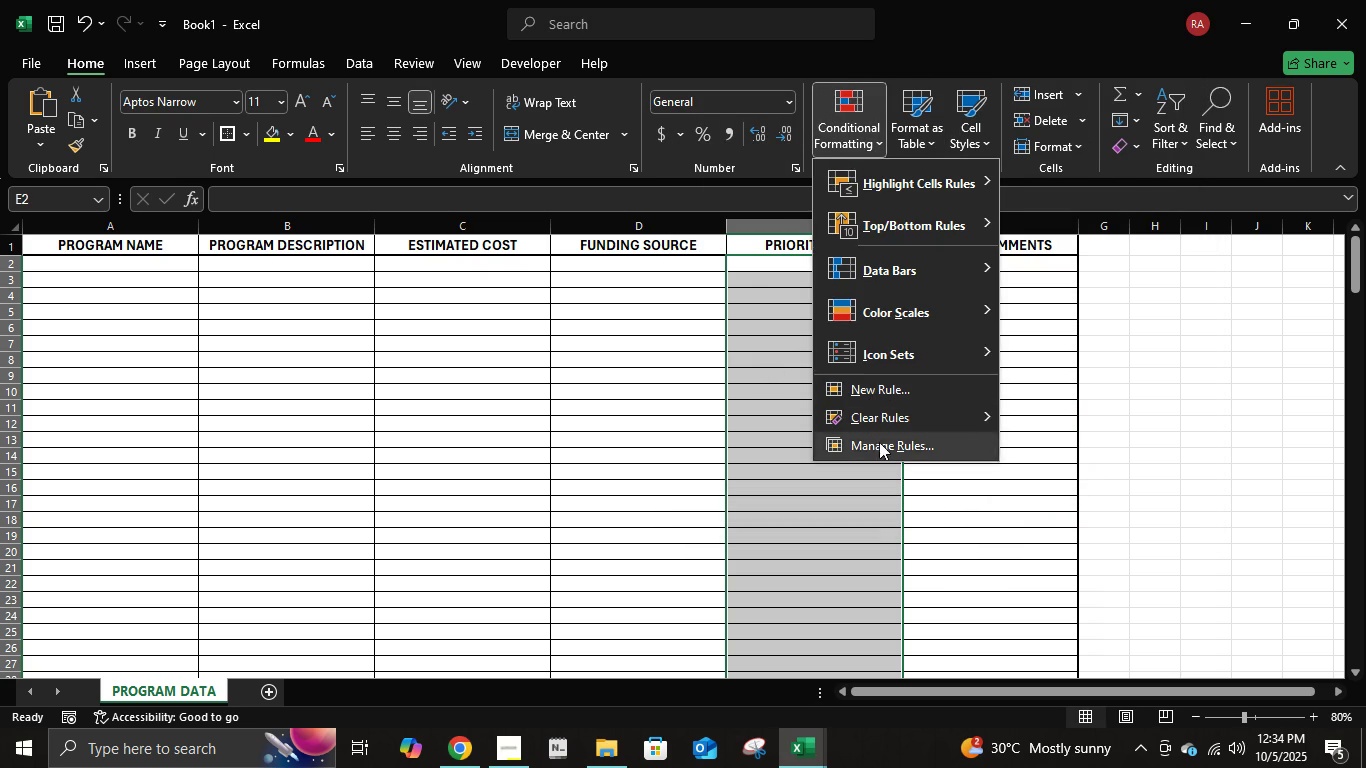 
left_click([879, 442])
 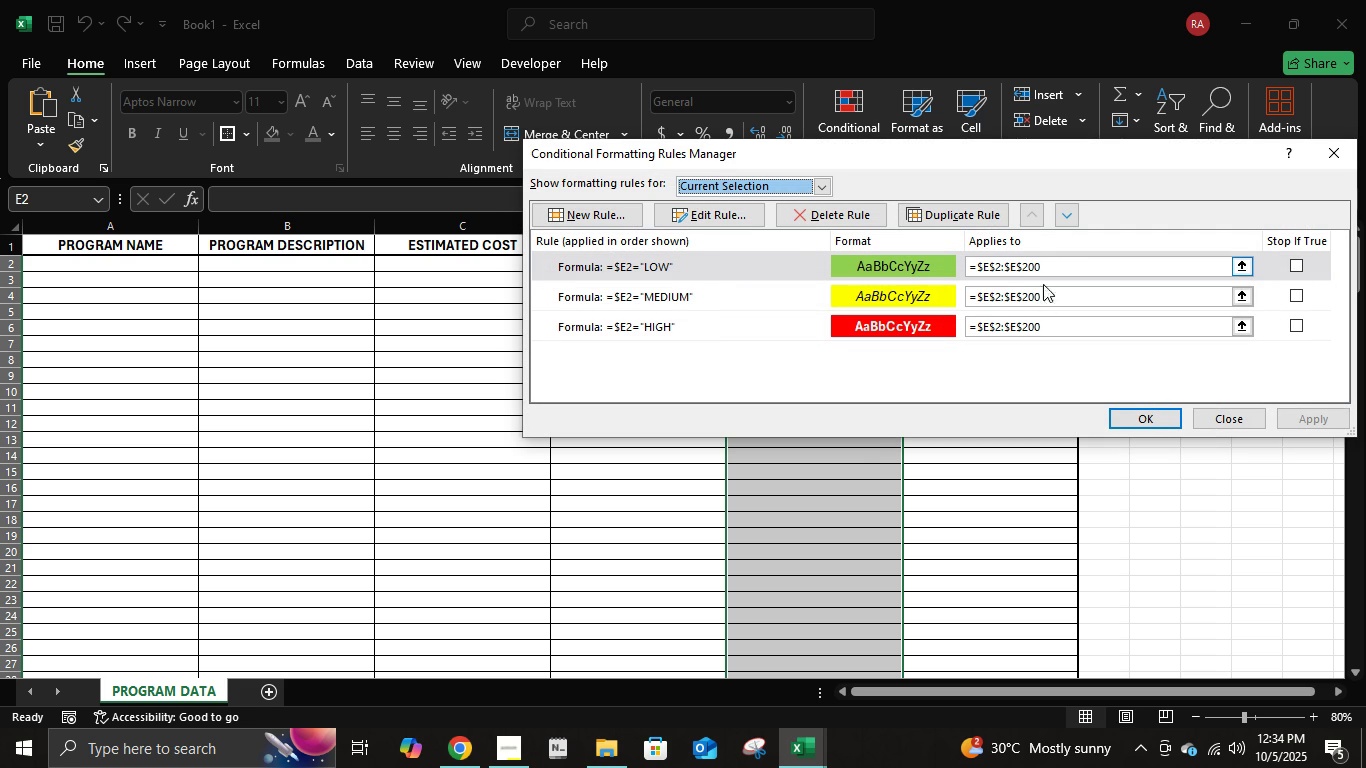 
left_click([1138, 428])
 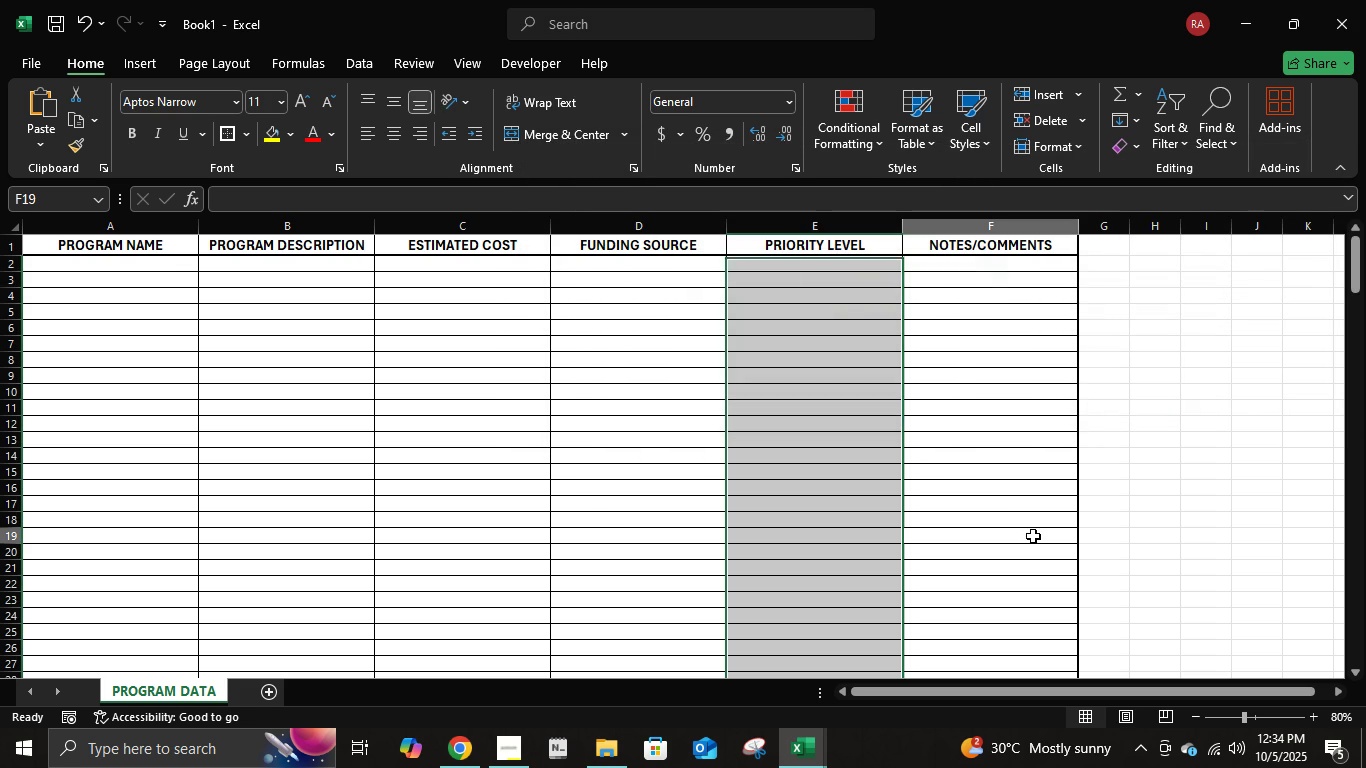 
left_click([1033, 536])
 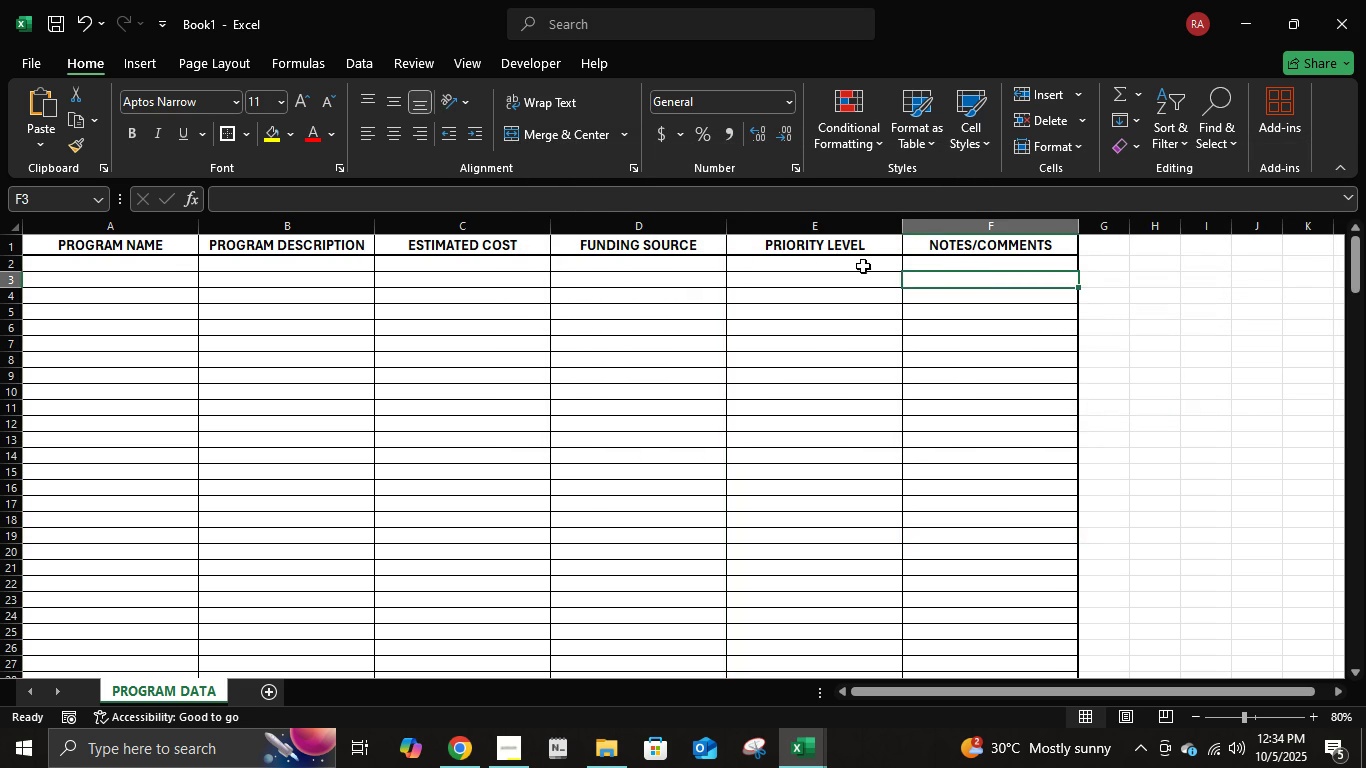 
double_click([863, 266])